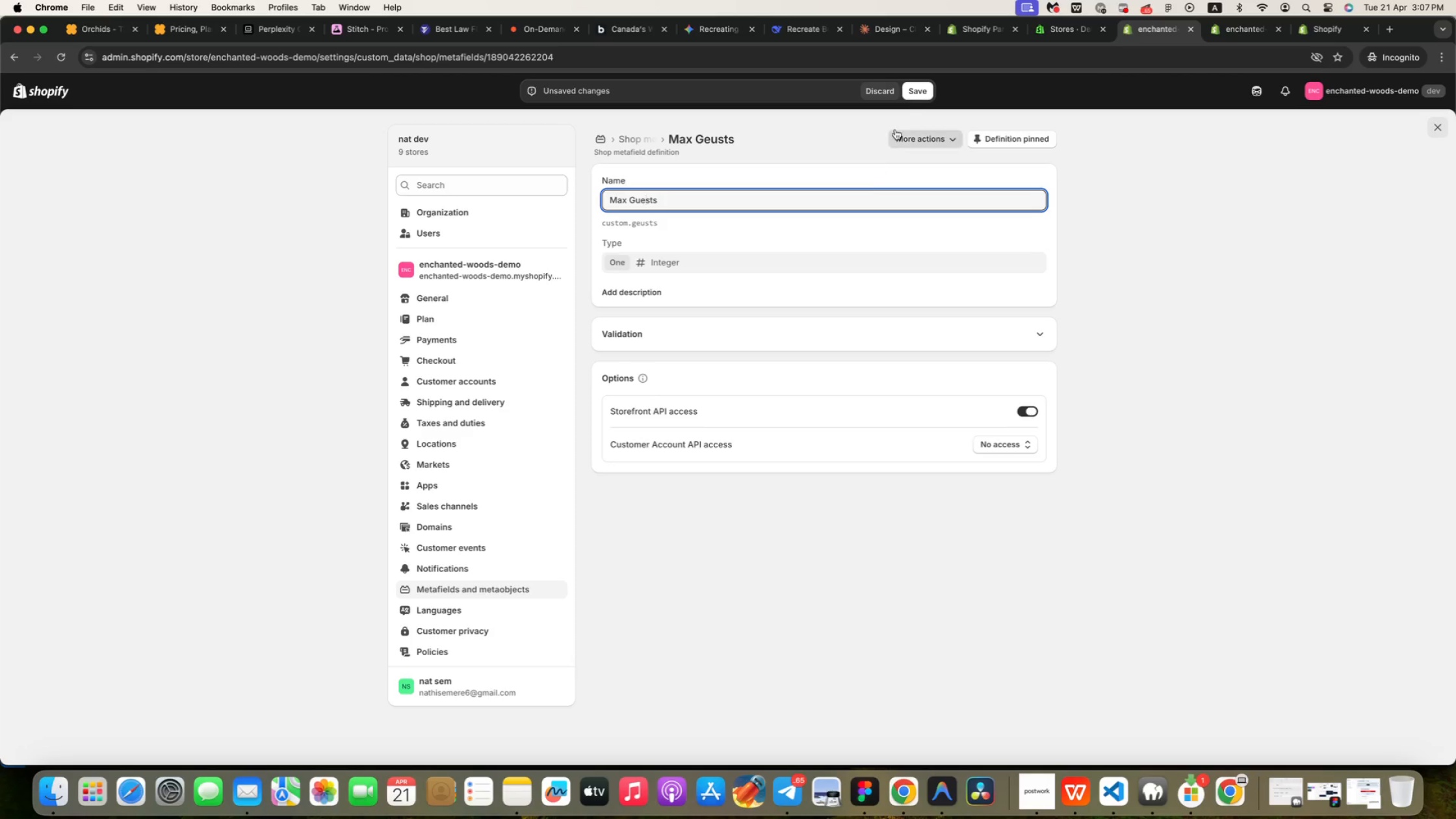 
left_click([907, 94])
 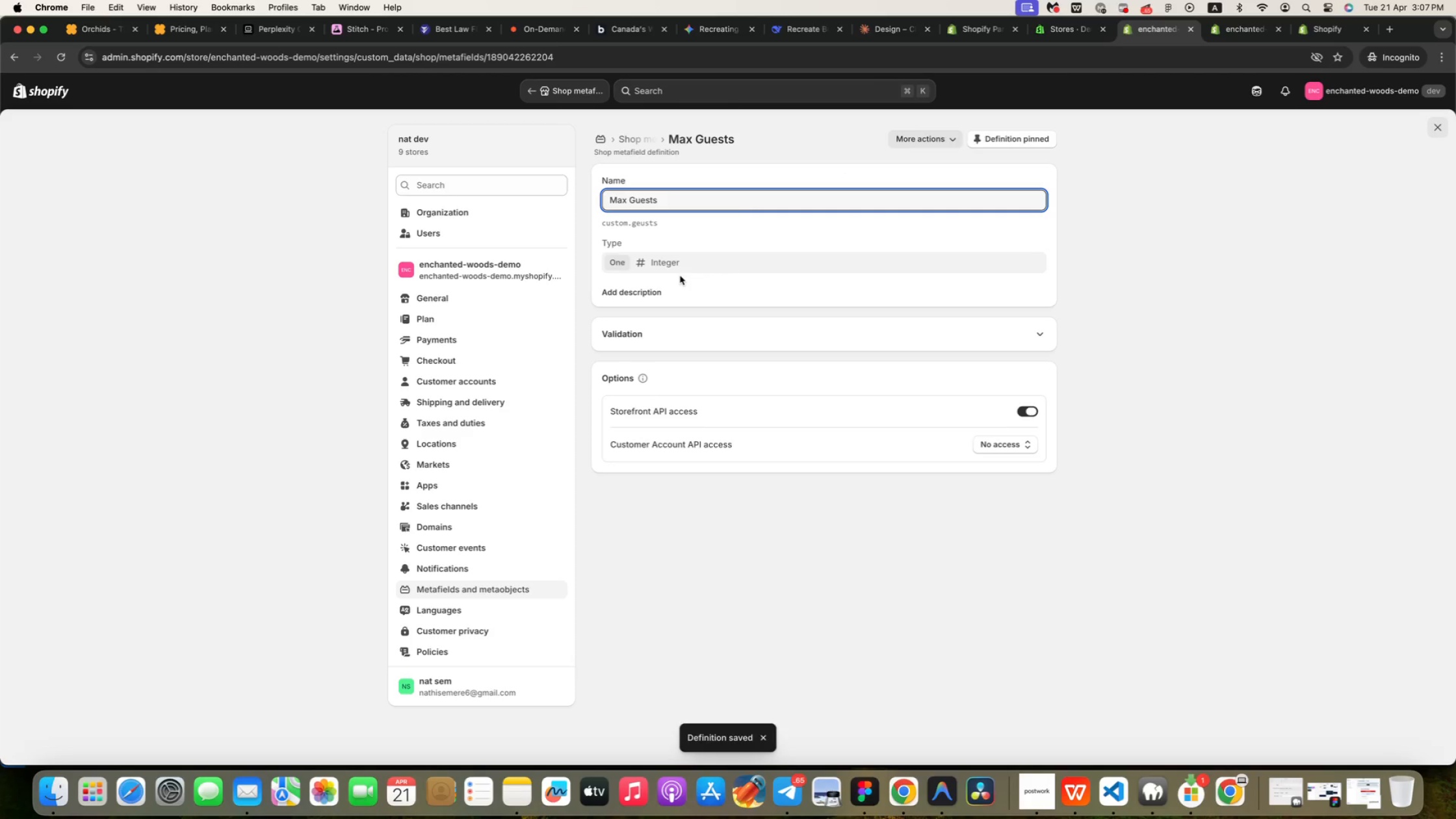 
wait(7.63)
 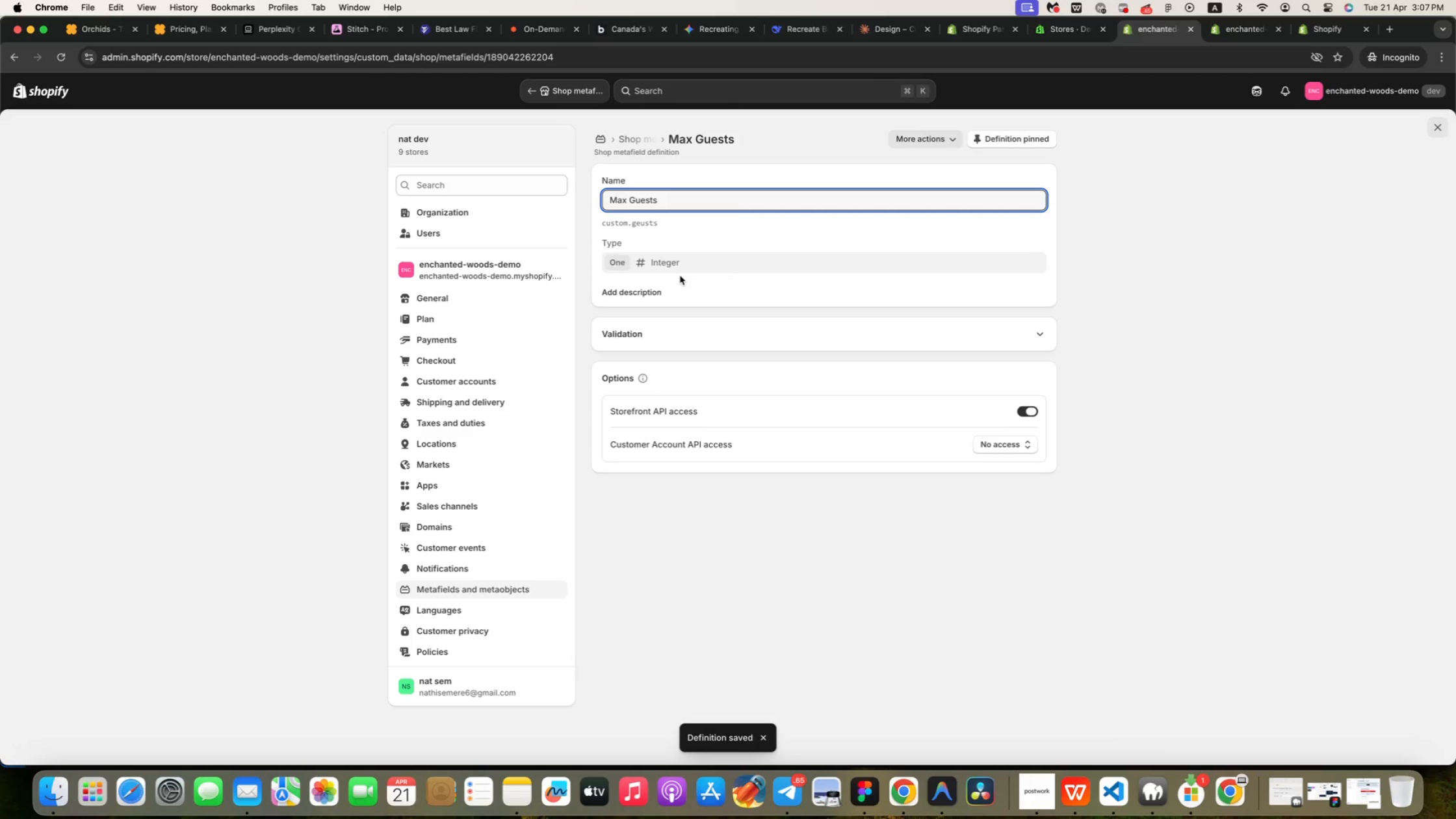 
left_click([1305, 38])
 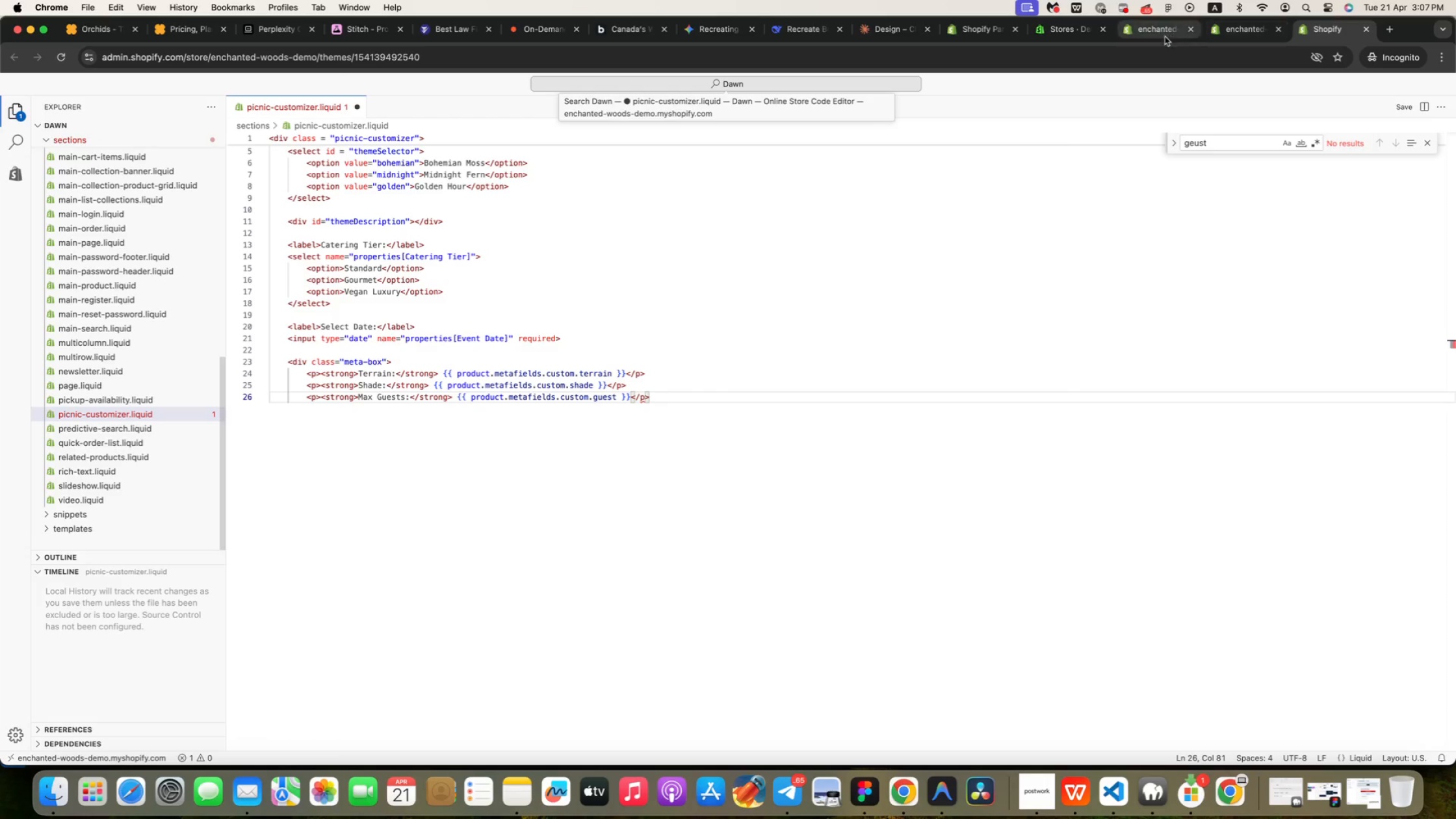 
left_click([1145, 38])
 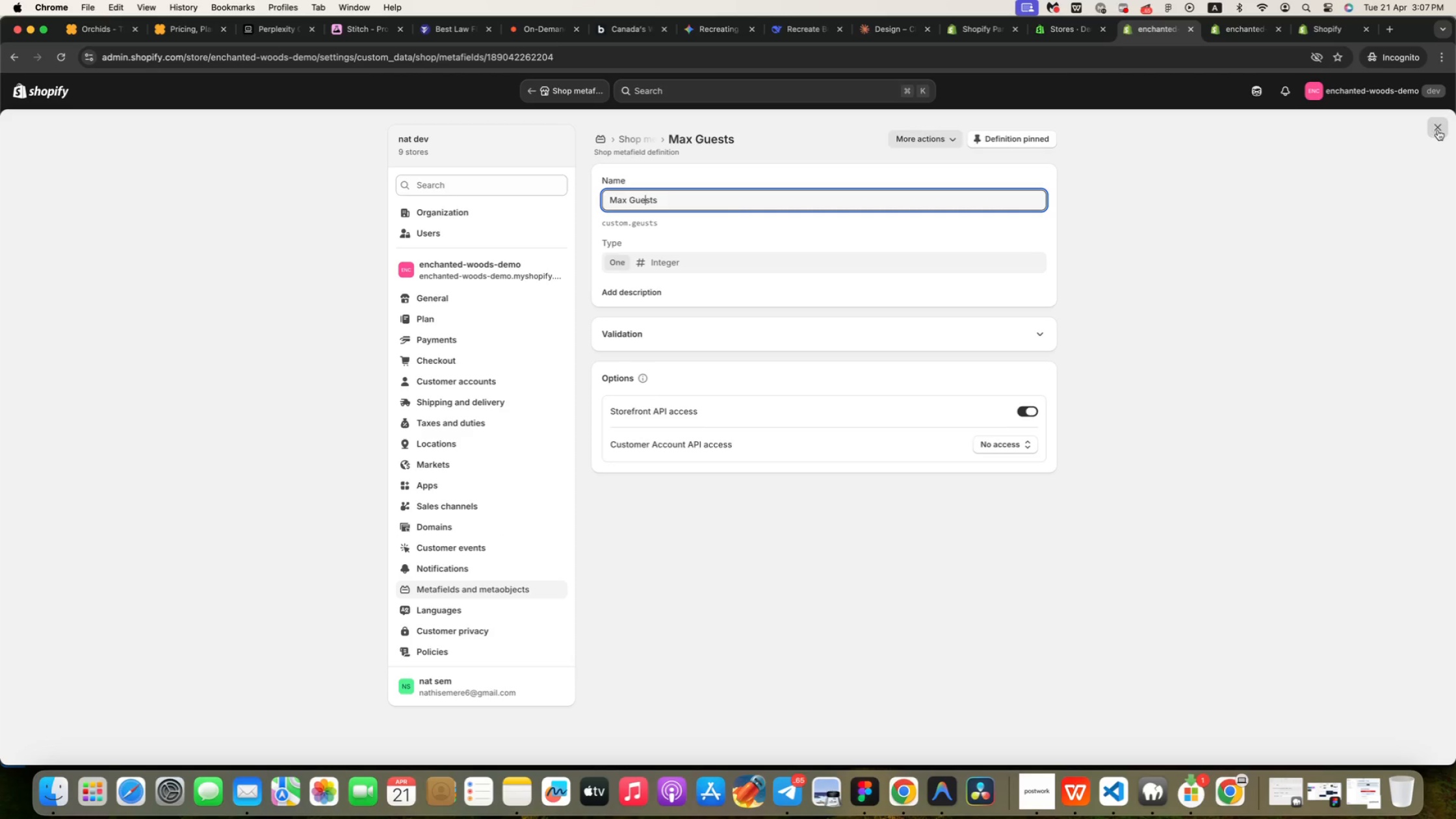 
left_click([1438, 129])
 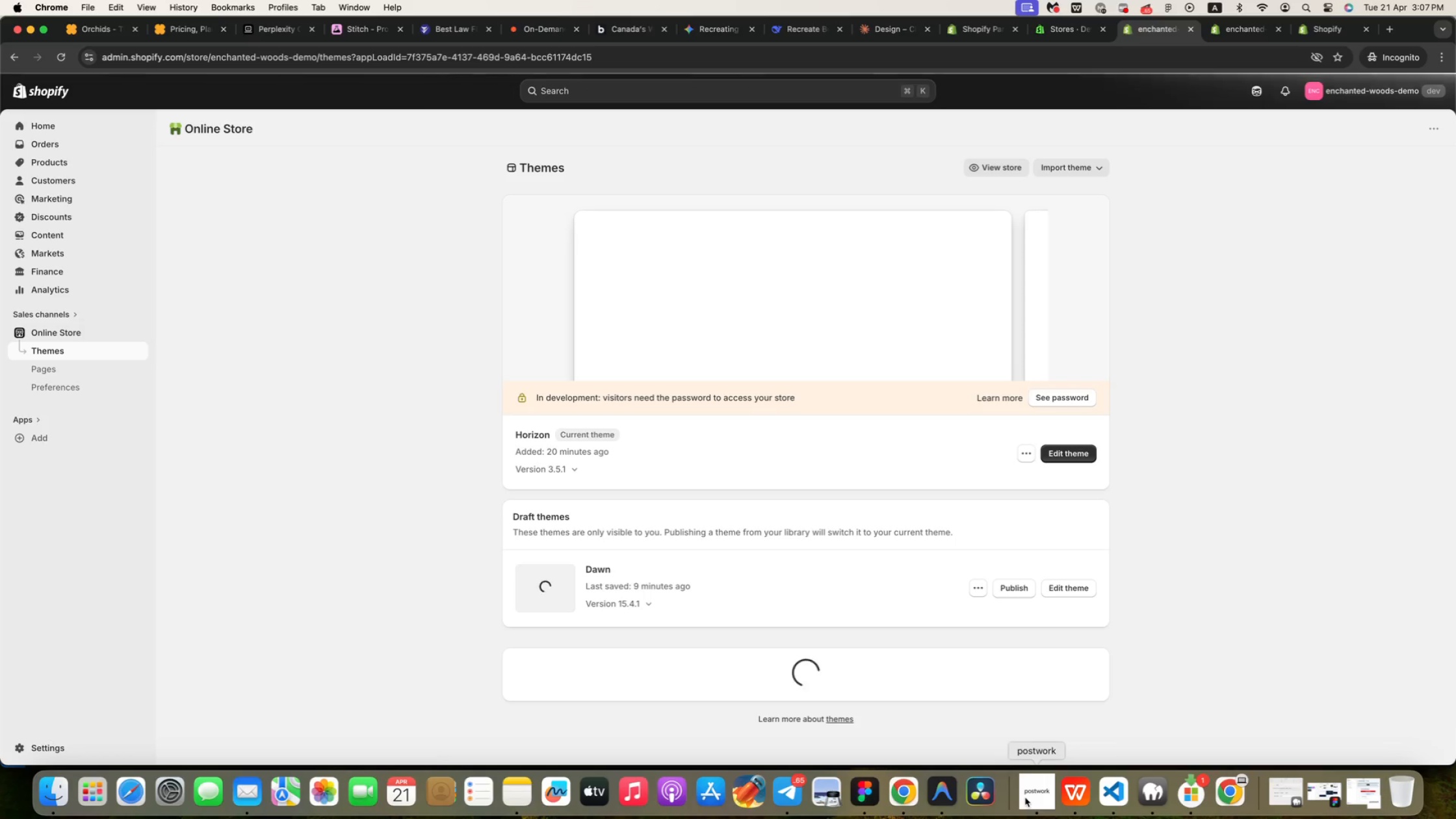 
wait(5.48)
 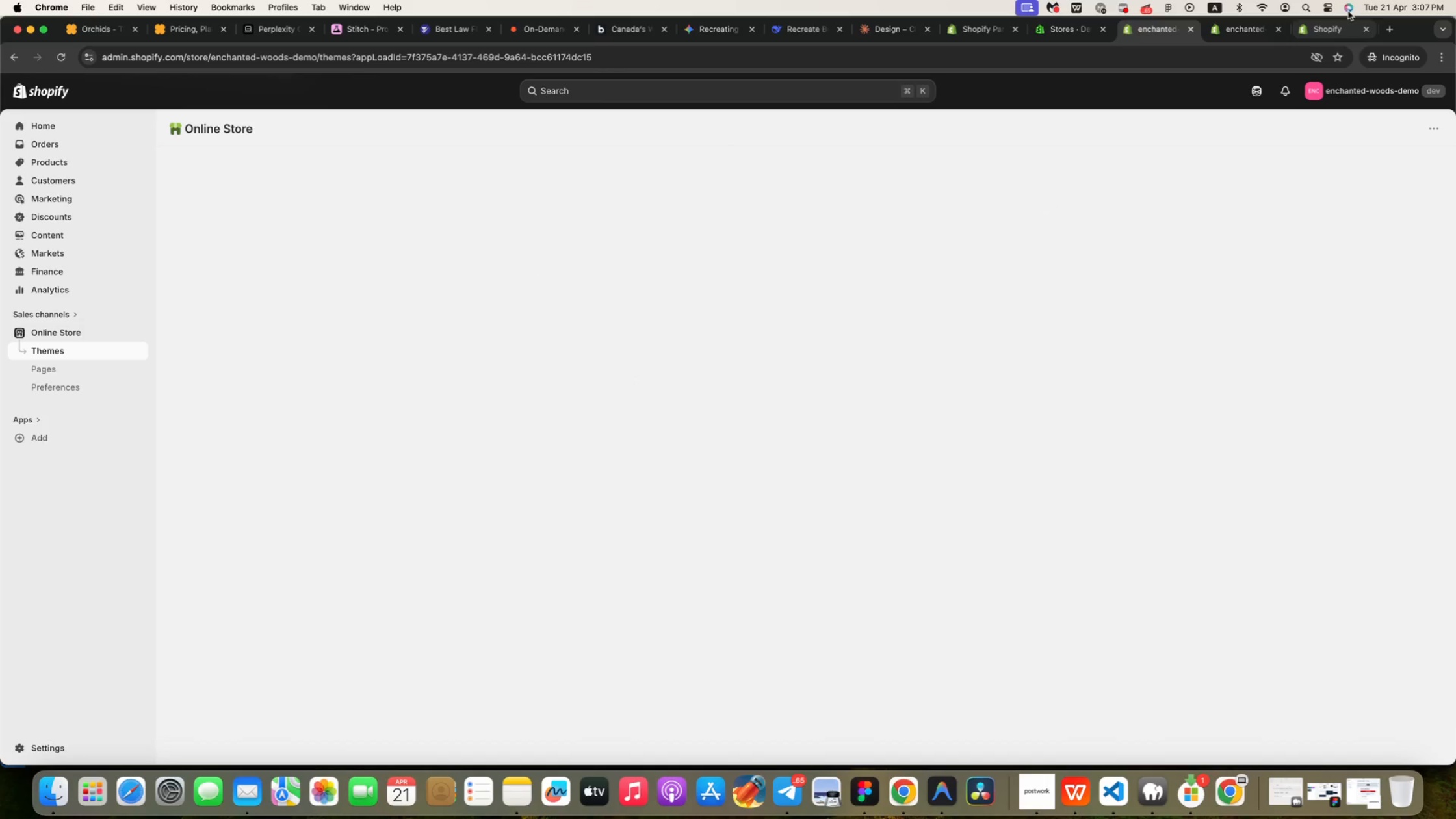 
left_click([1025, 798])